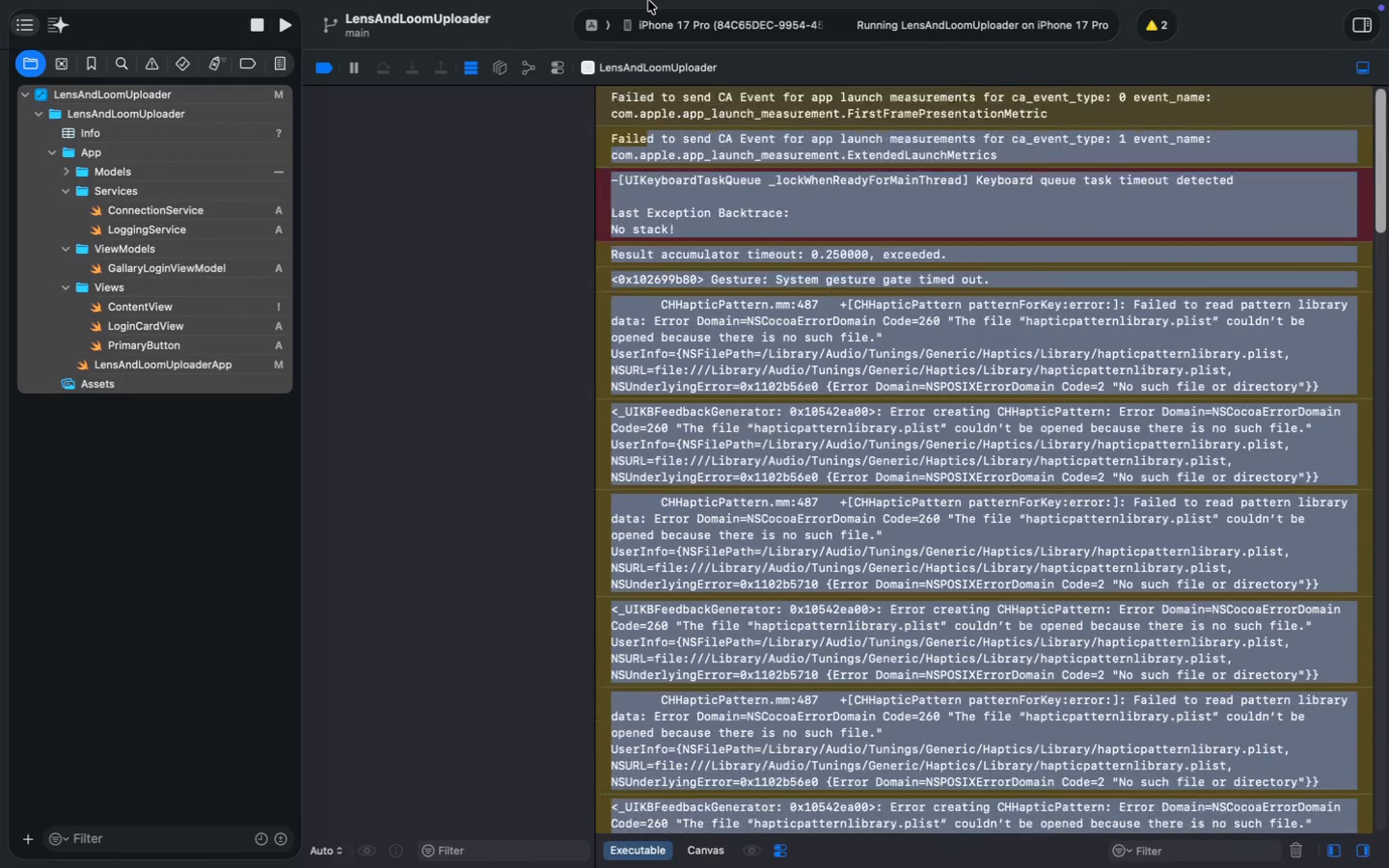 
scroll: coordinate [851, 335], scroll_direction: down, amount: 39.0
 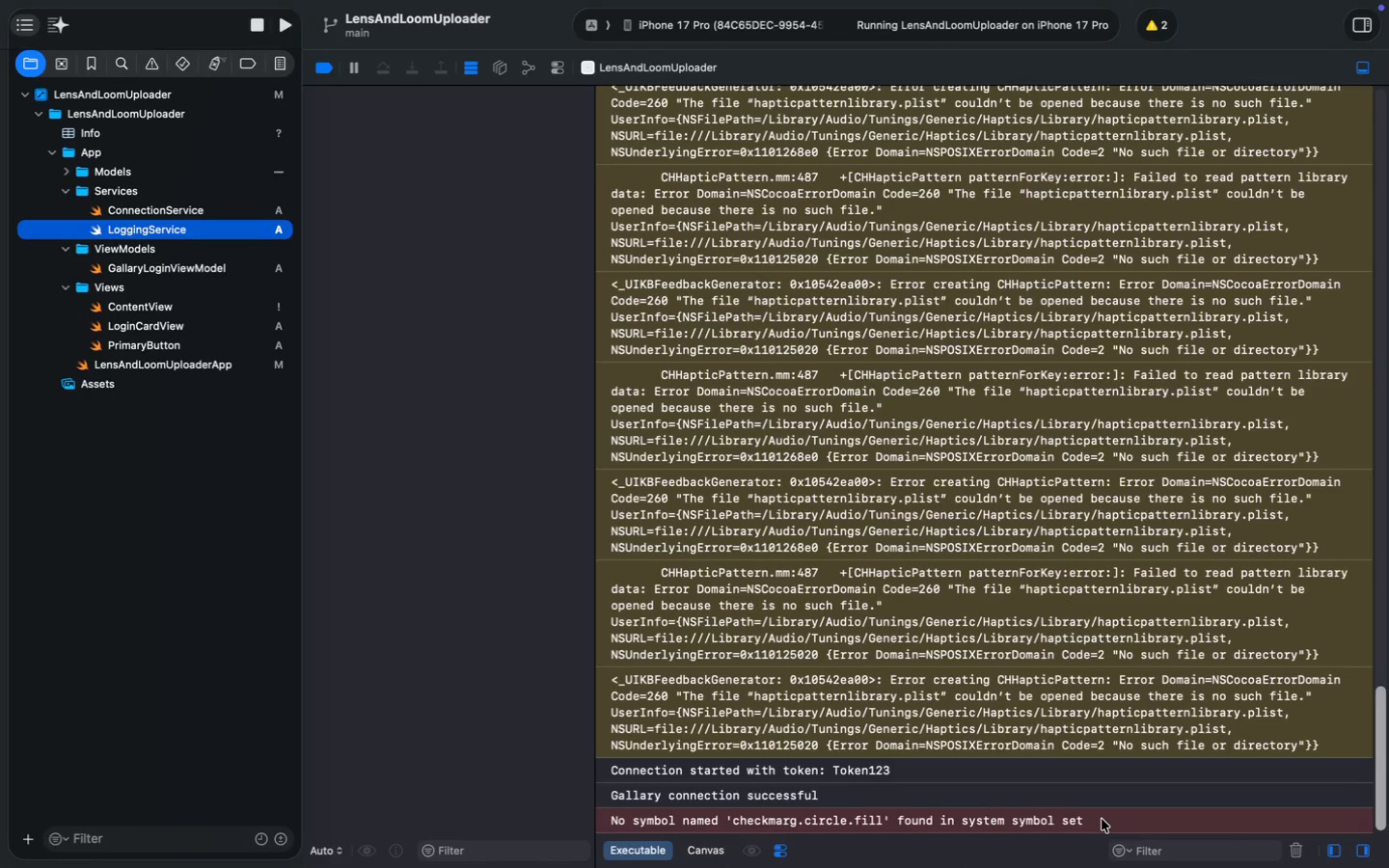 
key(Meta+C)
 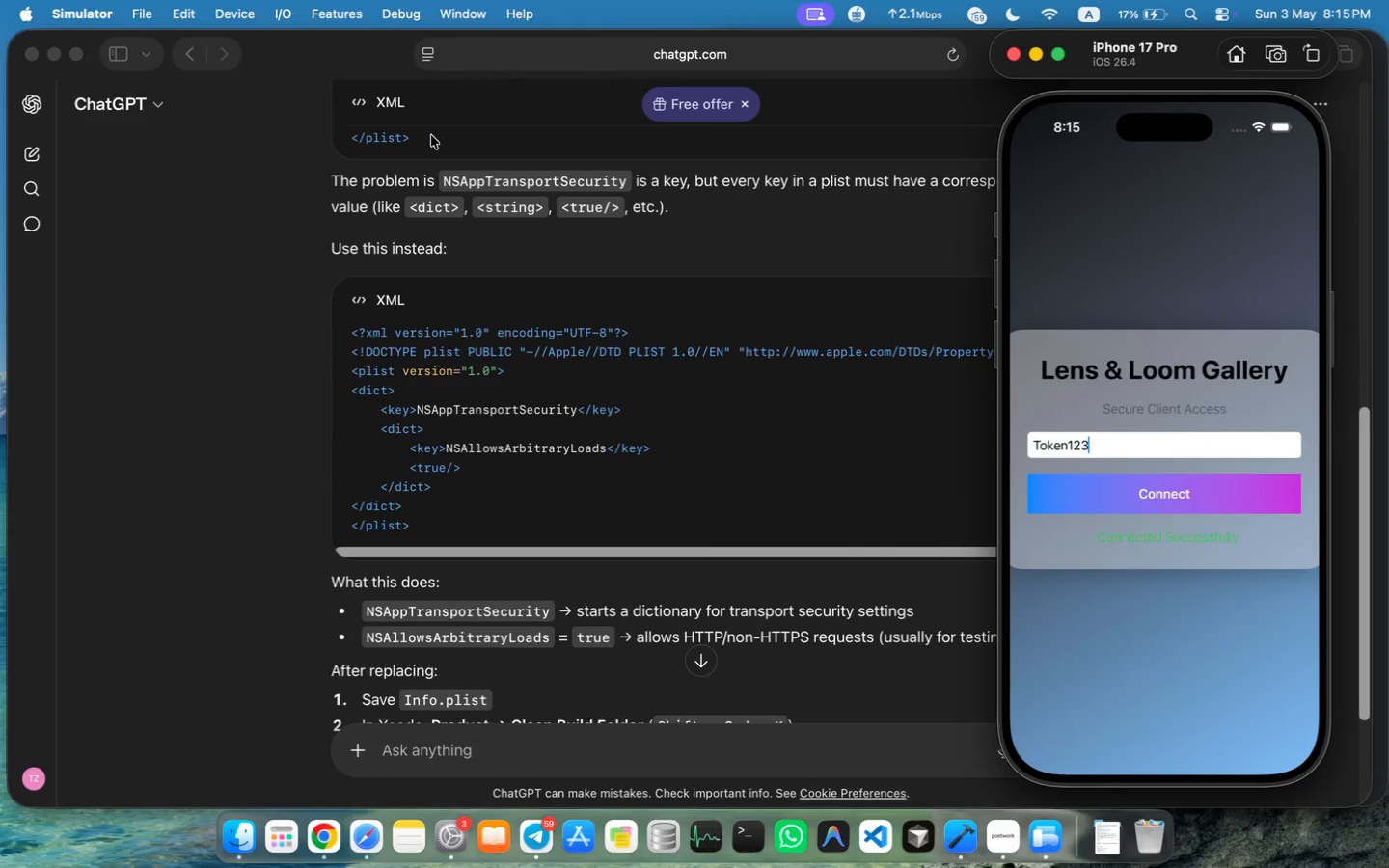 
left_click([271, 278])
 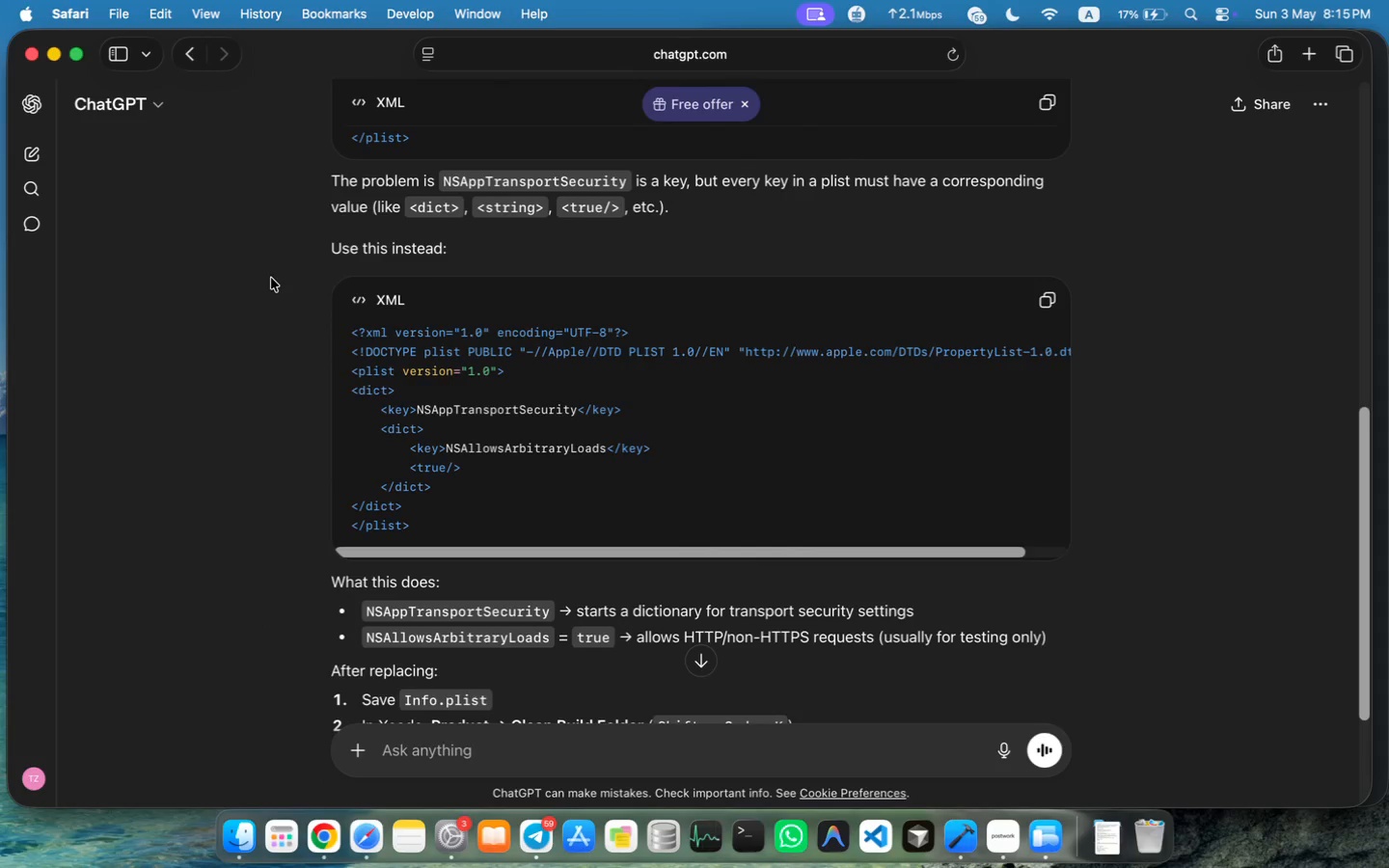 
left_click([1315, 54])
 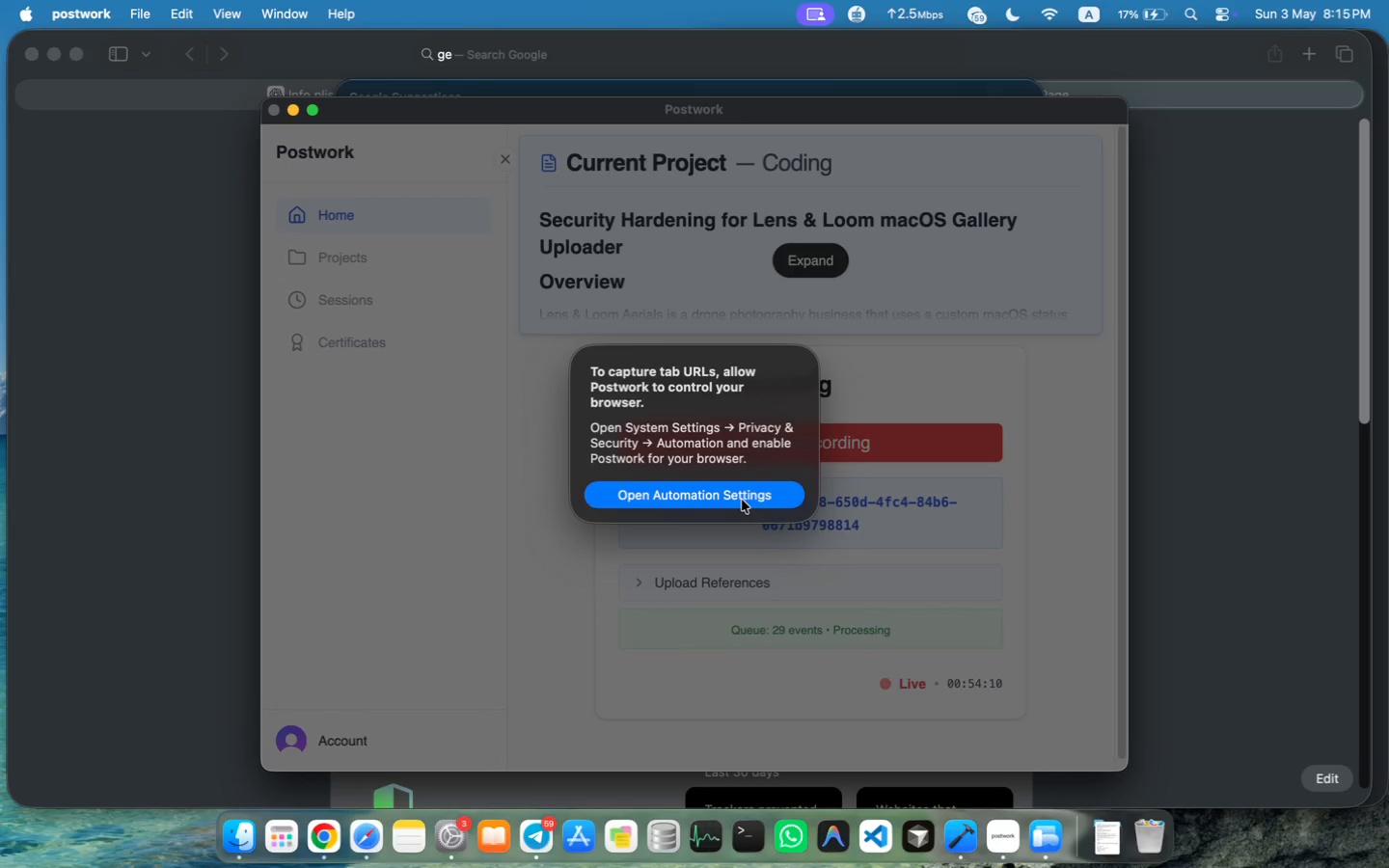 
type(gemi)